 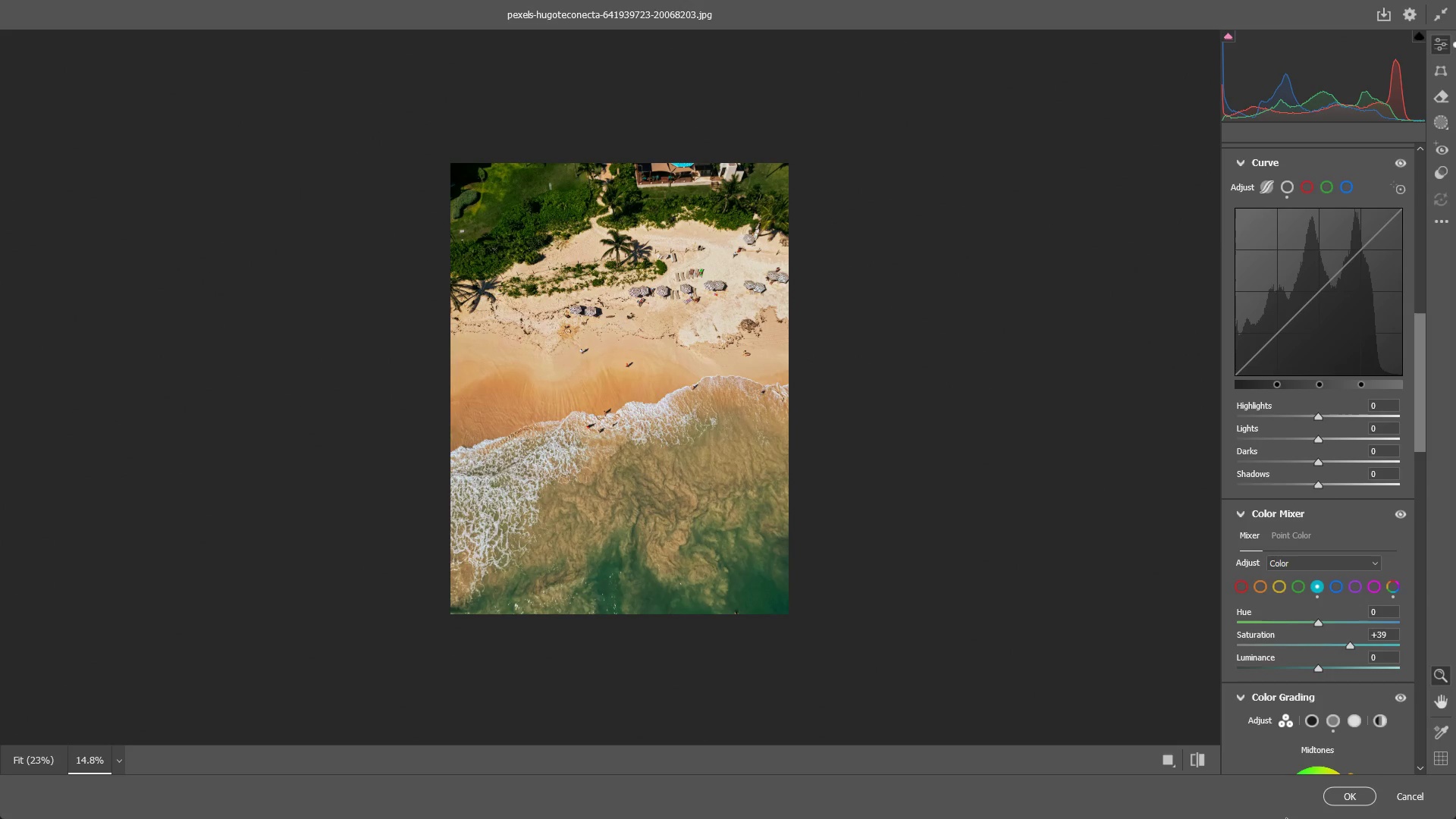 
double_click([1201, 757])
 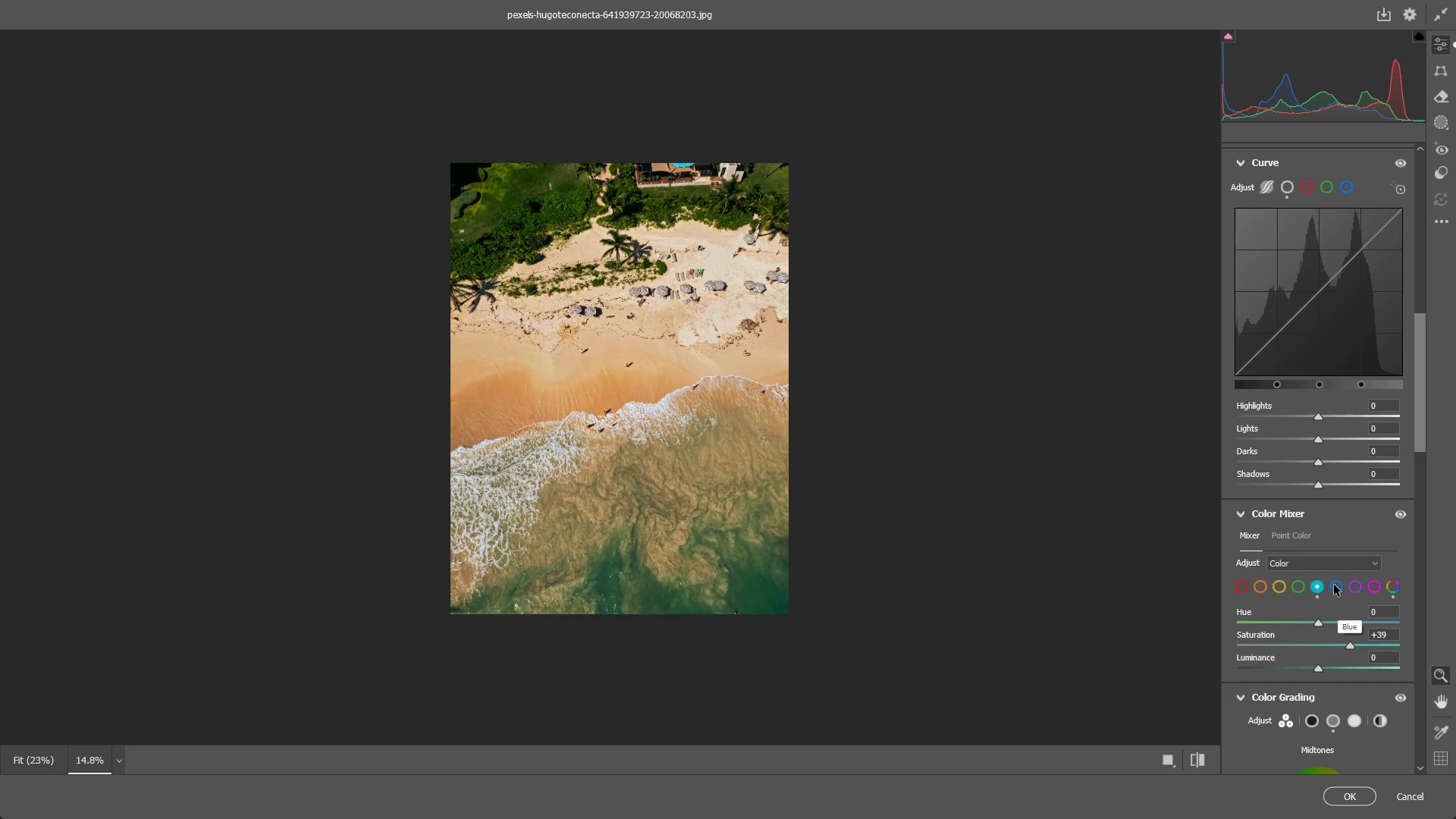 
left_click([1333, 585])
 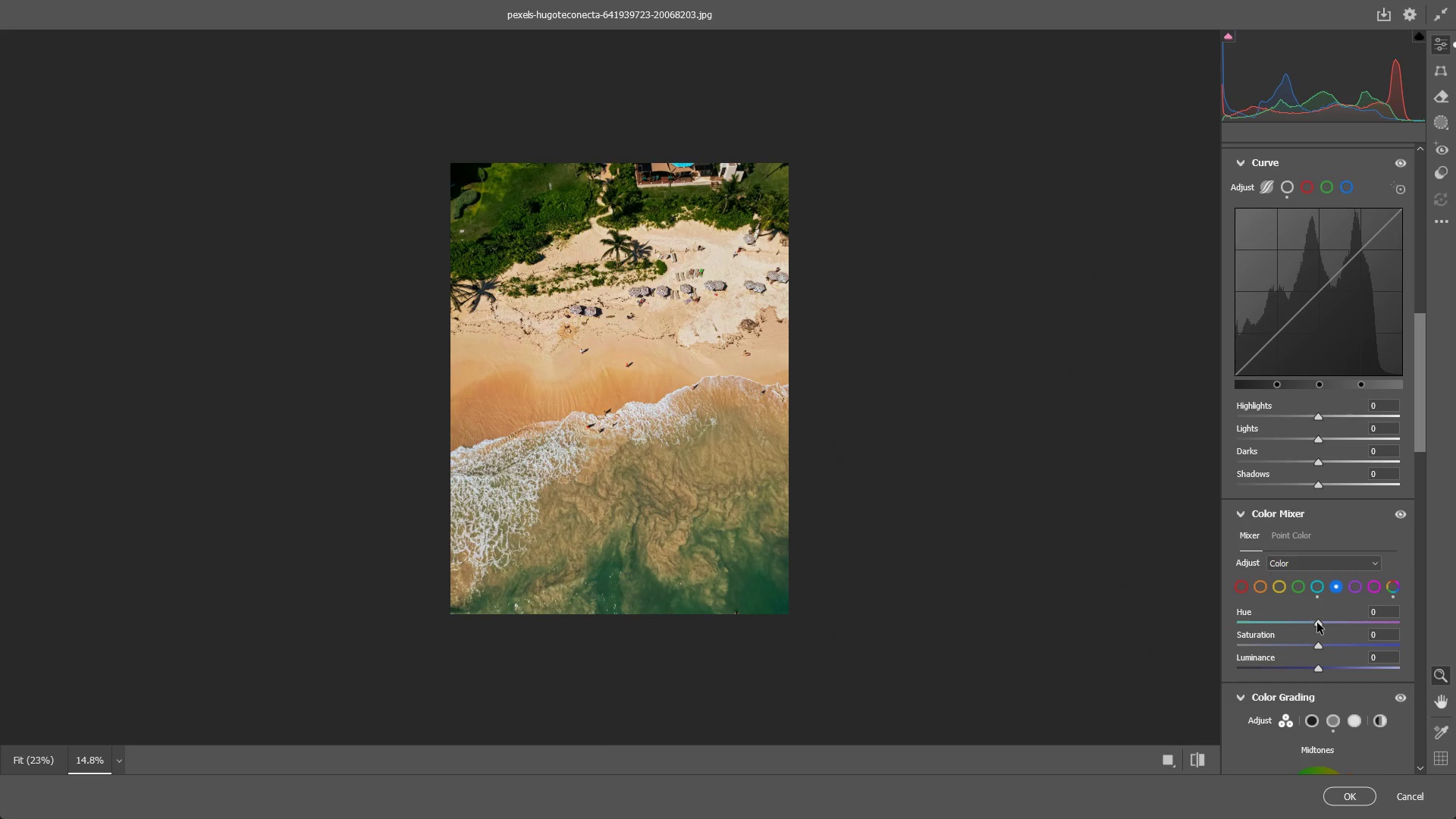 
left_click_drag(start_coordinate=[1317, 623], to_coordinate=[1351, 626])
 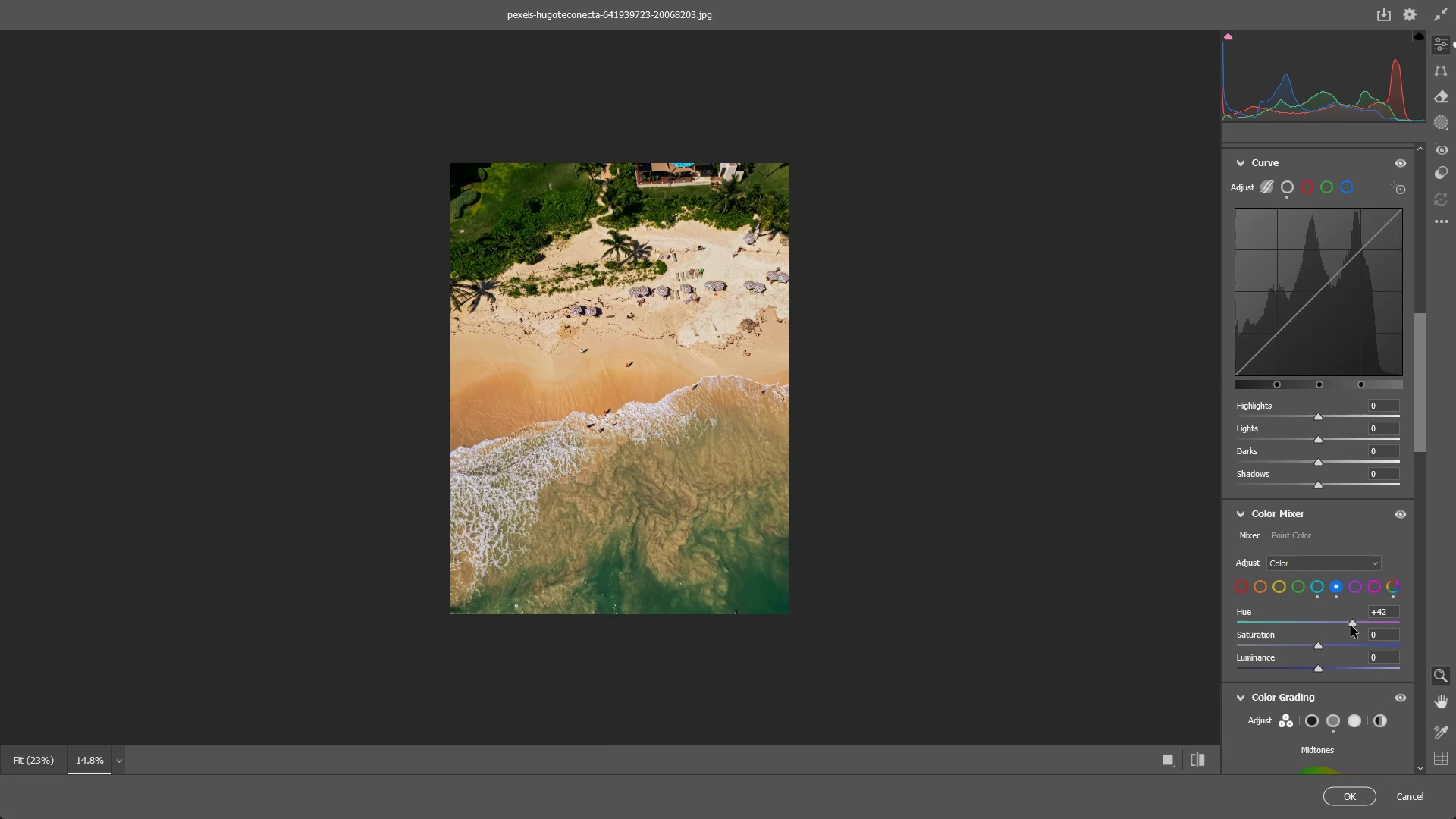 
key(Control+ControlLeft)
 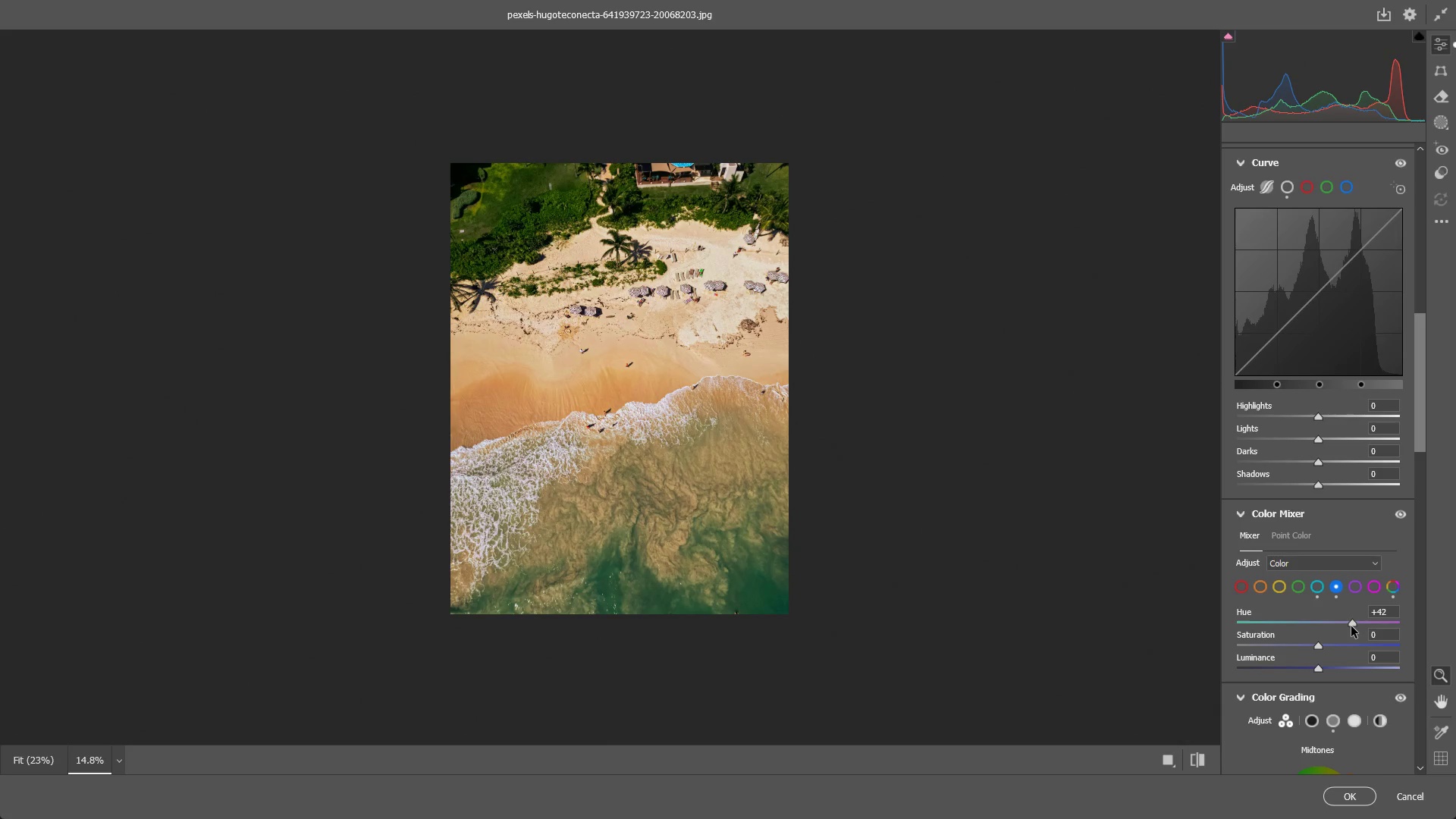 
key(Control+Z)
 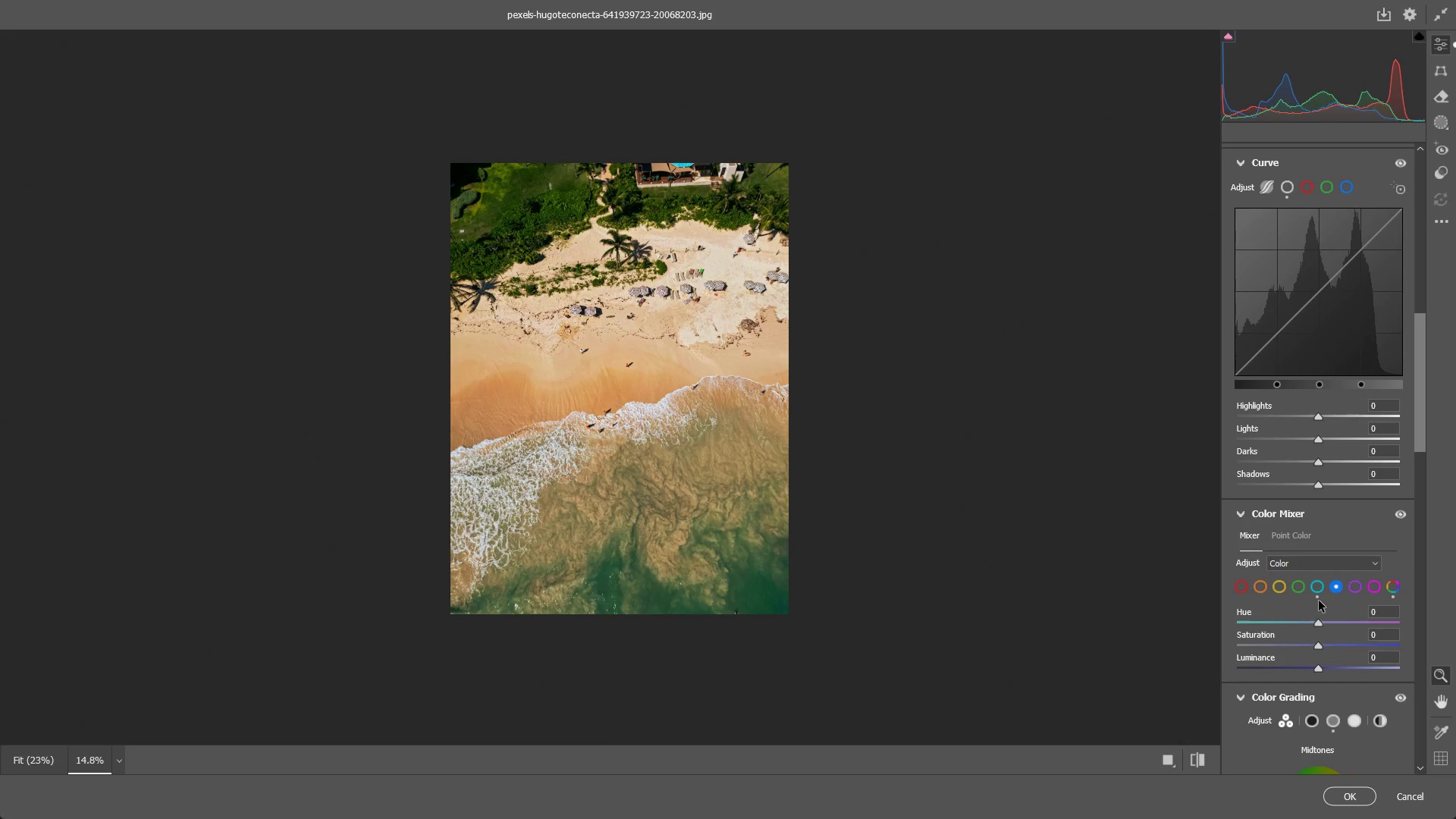 
left_click([1298, 595])
 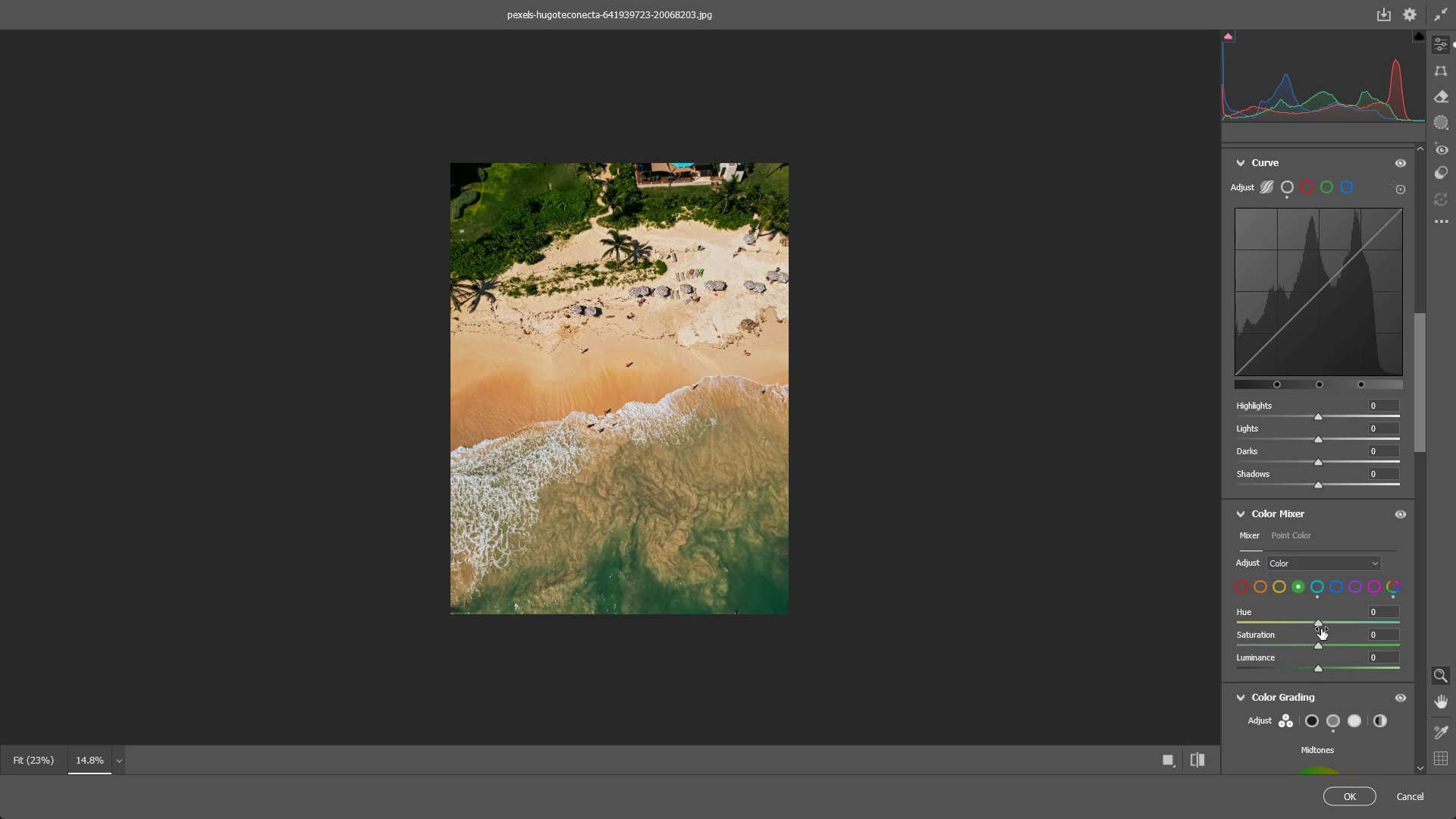 
left_click_drag(start_coordinate=[1321, 629], to_coordinate=[1410, 616])
 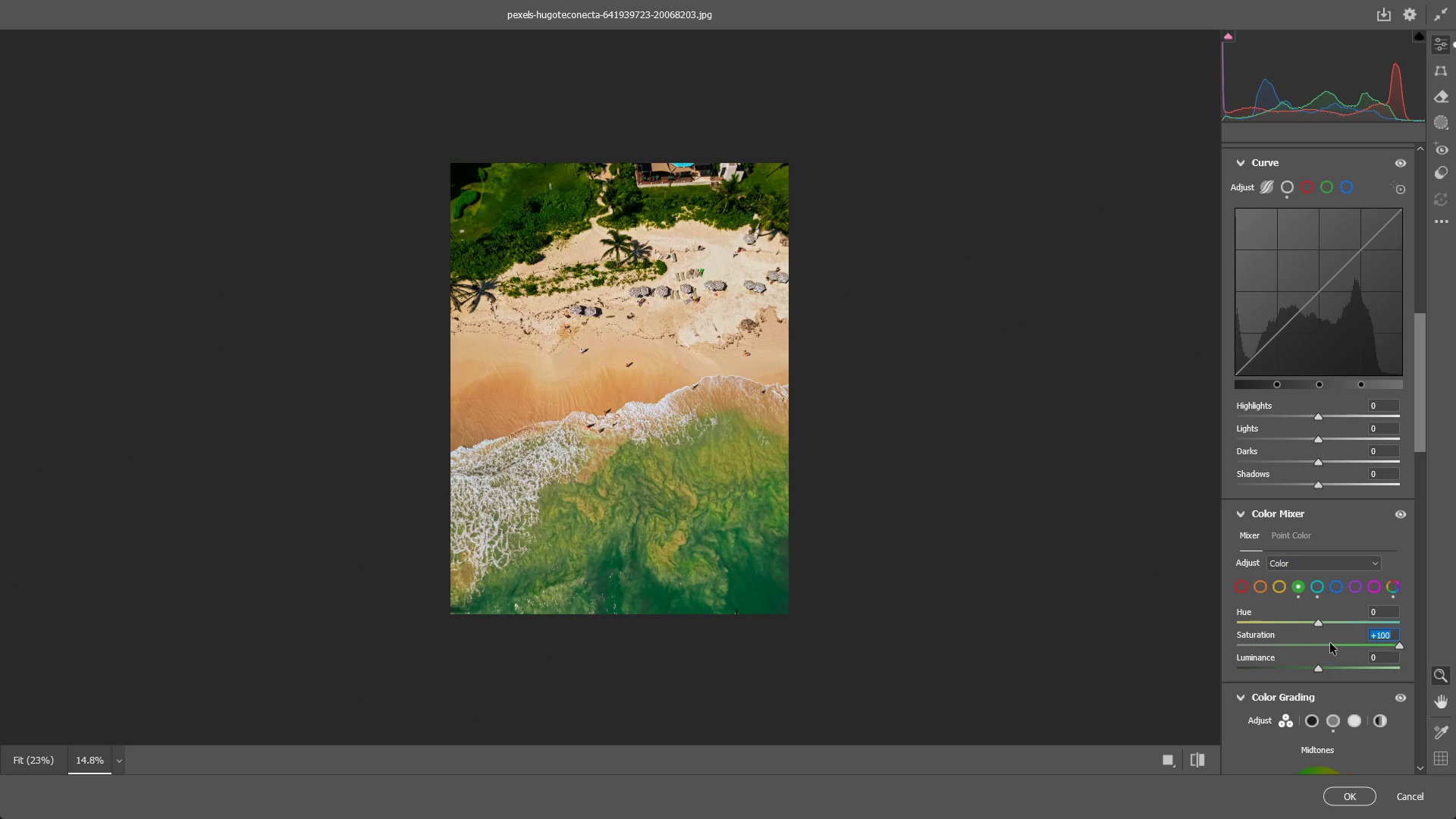 
key(Control+ControlLeft)
 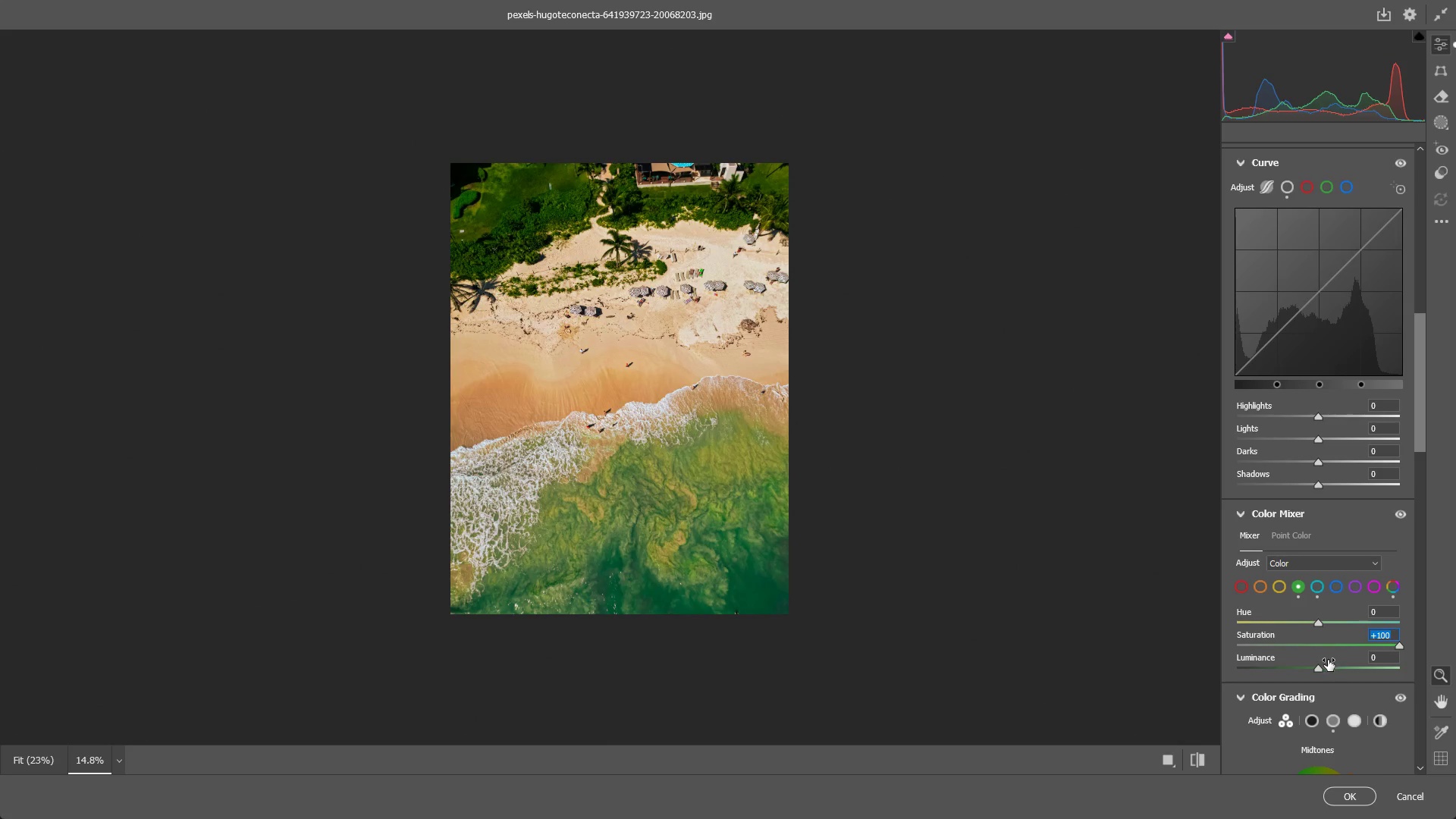 
key(Control+Z)
 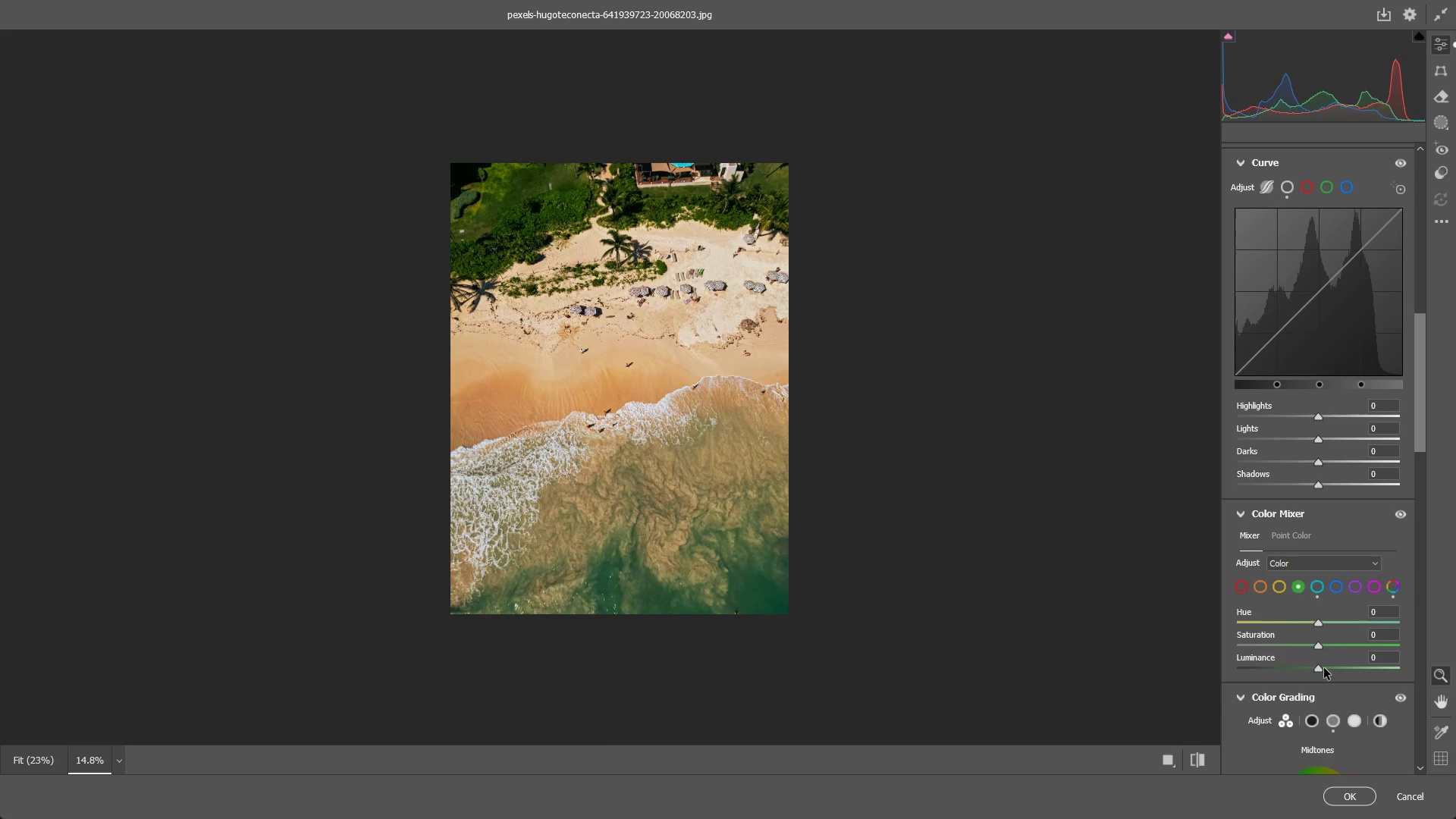 
left_click_drag(start_coordinate=[1321, 669], to_coordinate=[1357, 661])
 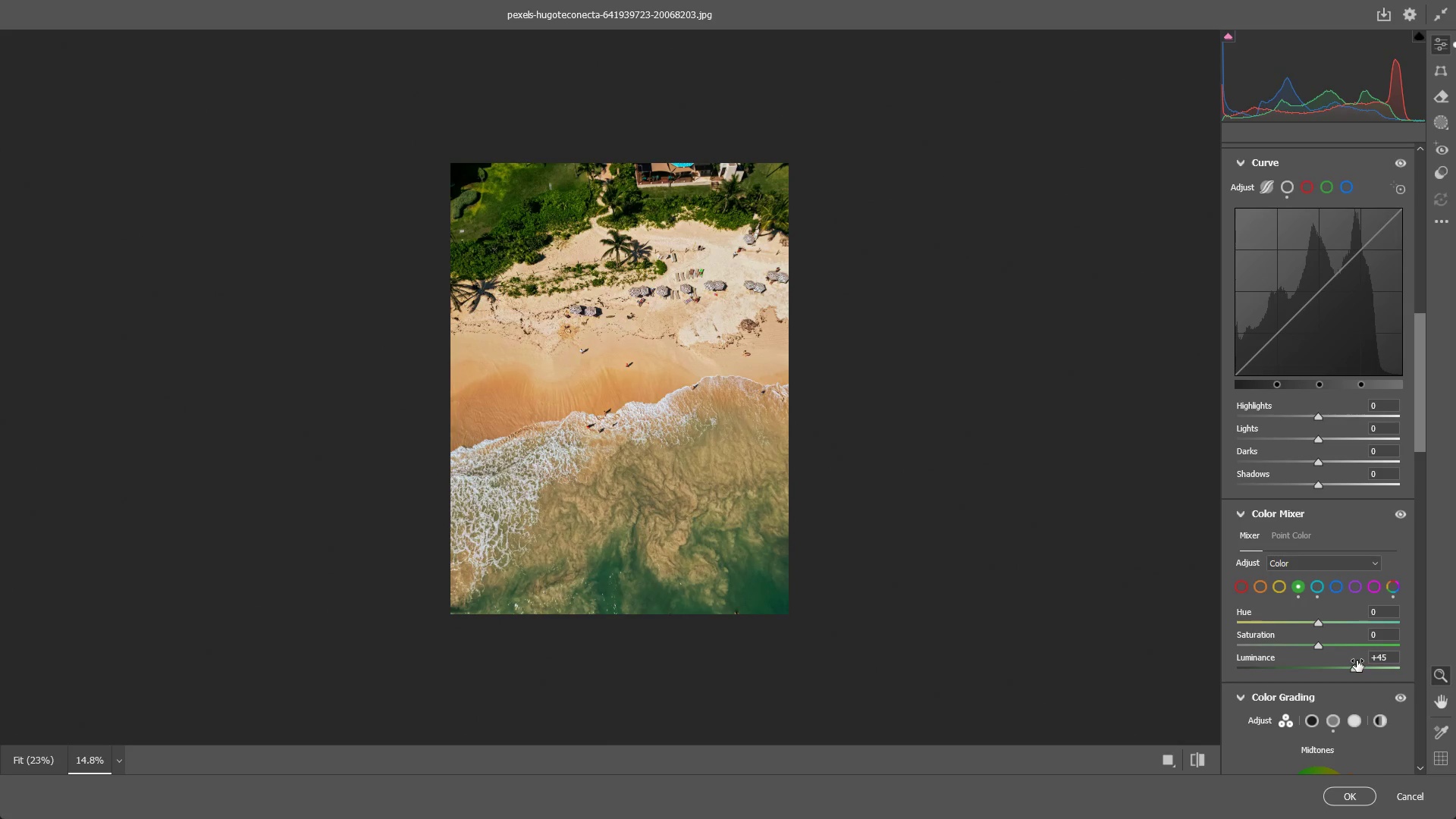 
key(Control+ControlLeft)
 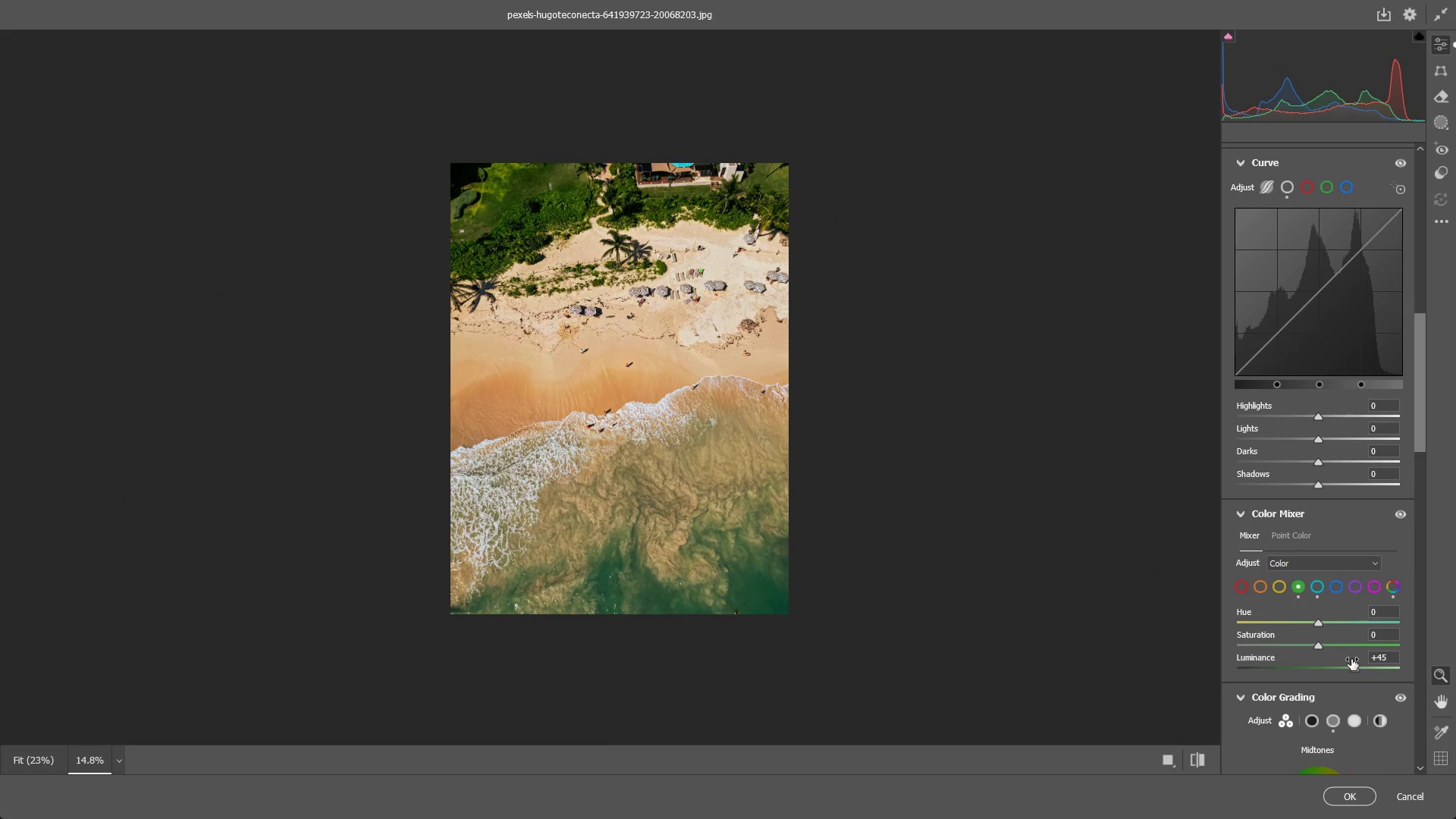 
key(Control+Z)
 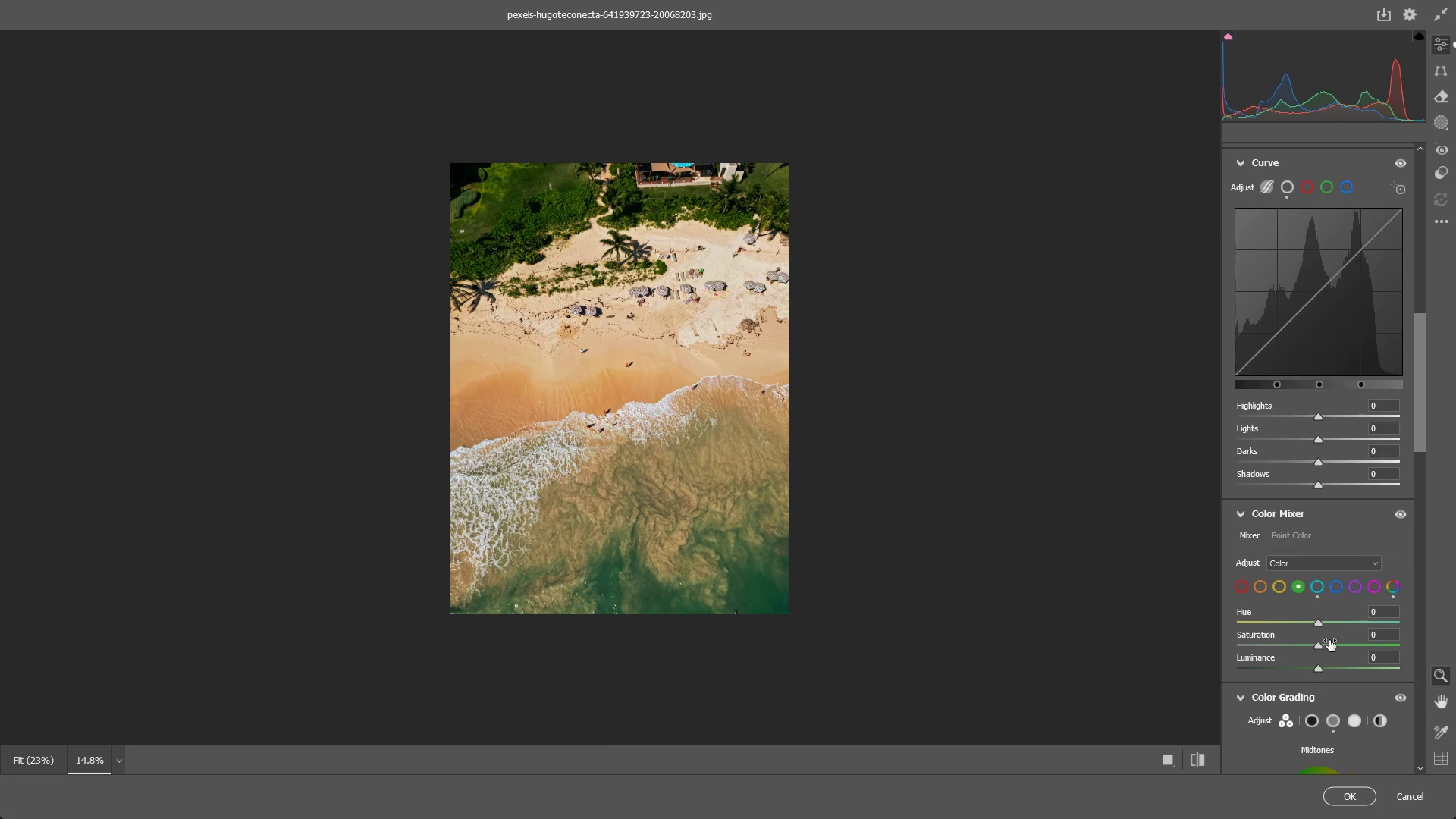 
scroll: coordinate [1312, 681], scroll_direction: down, amount: 27.0
 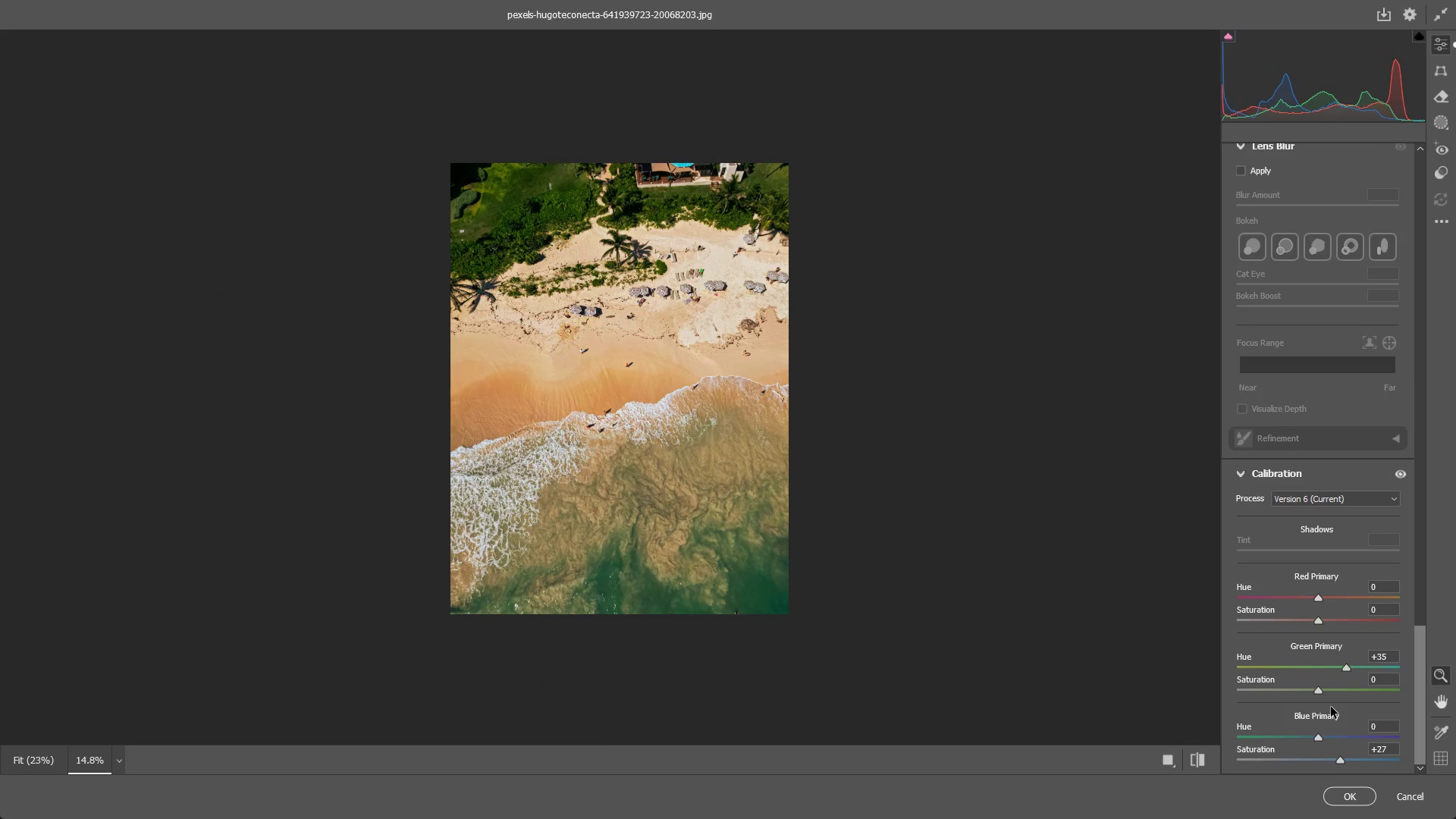 
left_click_drag(start_coordinate=[1320, 738], to_coordinate=[1376, 733])
 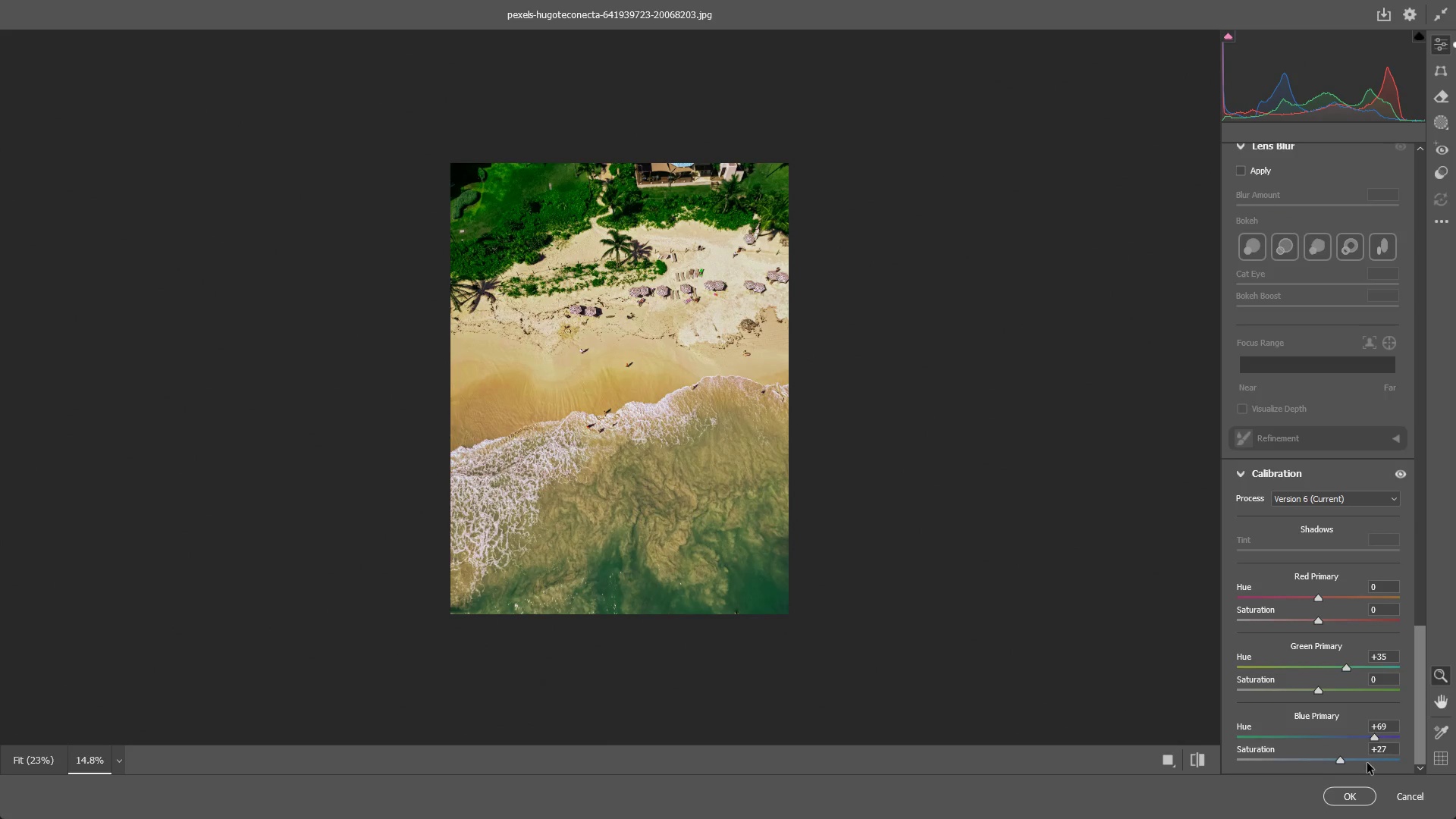 
key(Control+ControlLeft)
 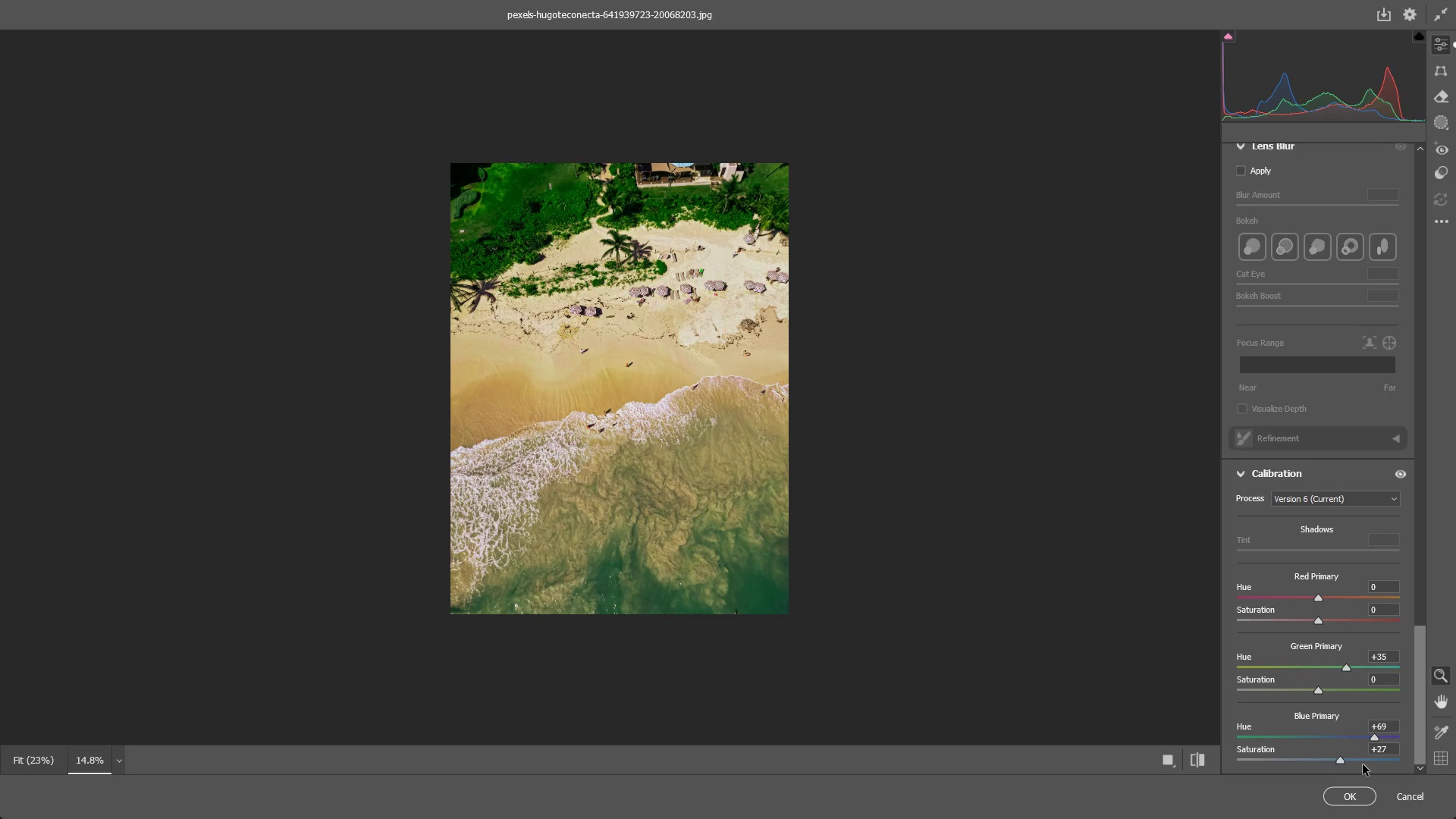 
key(Control+Z)
 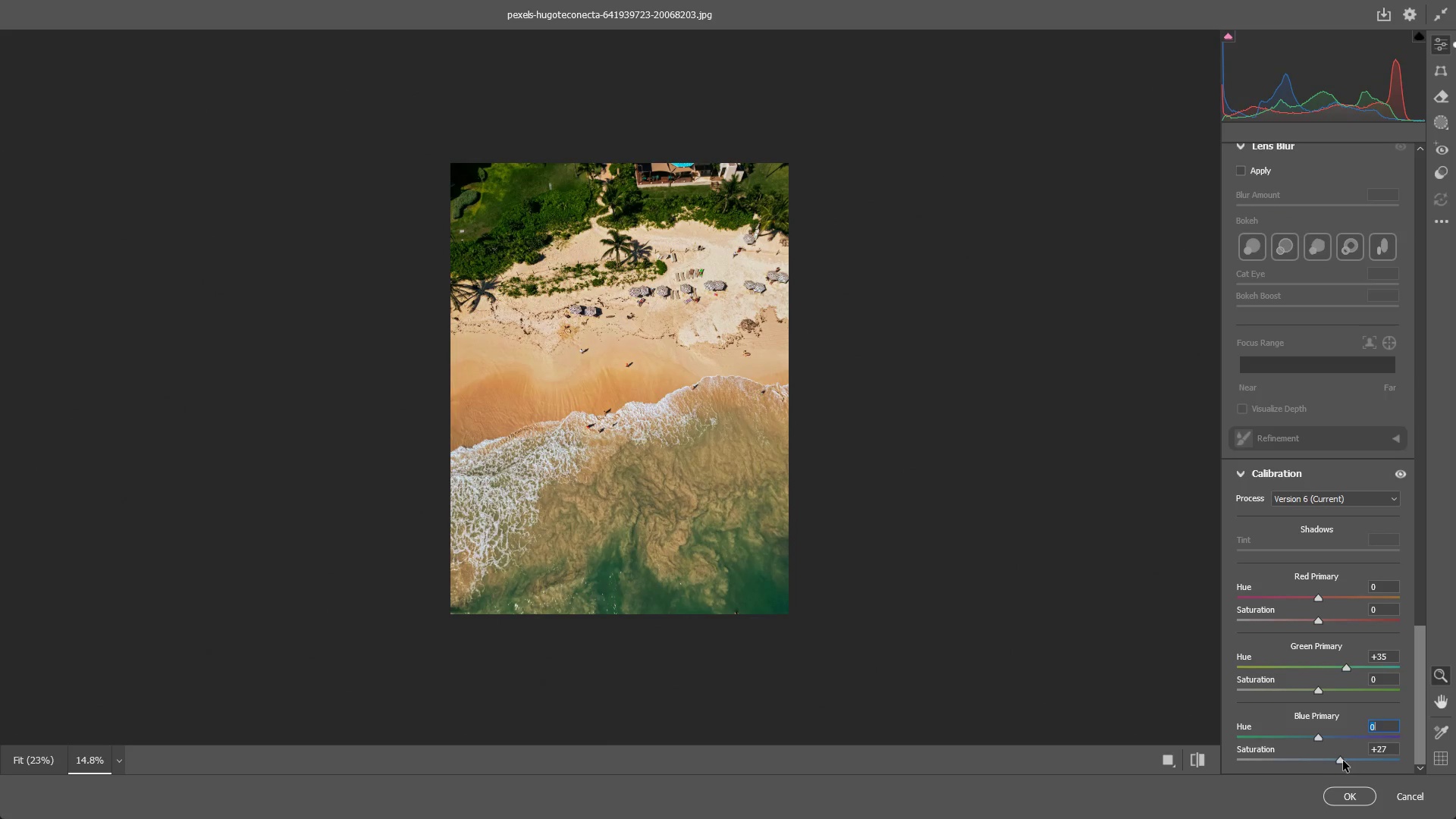 
left_click_drag(start_coordinate=[1342, 761], to_coordinate=[1399, 751])
 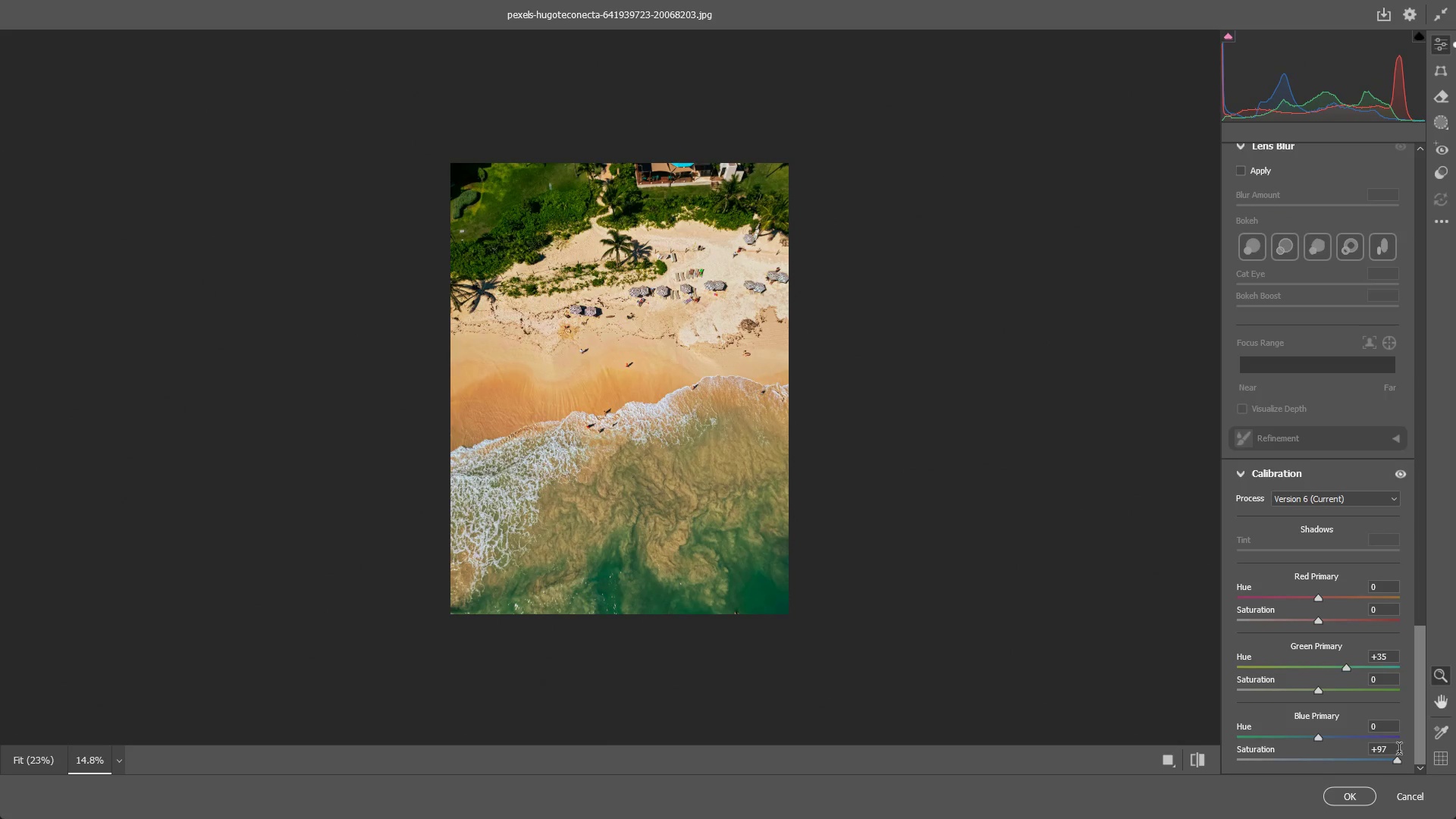 
key(Control+ControlLeft)
 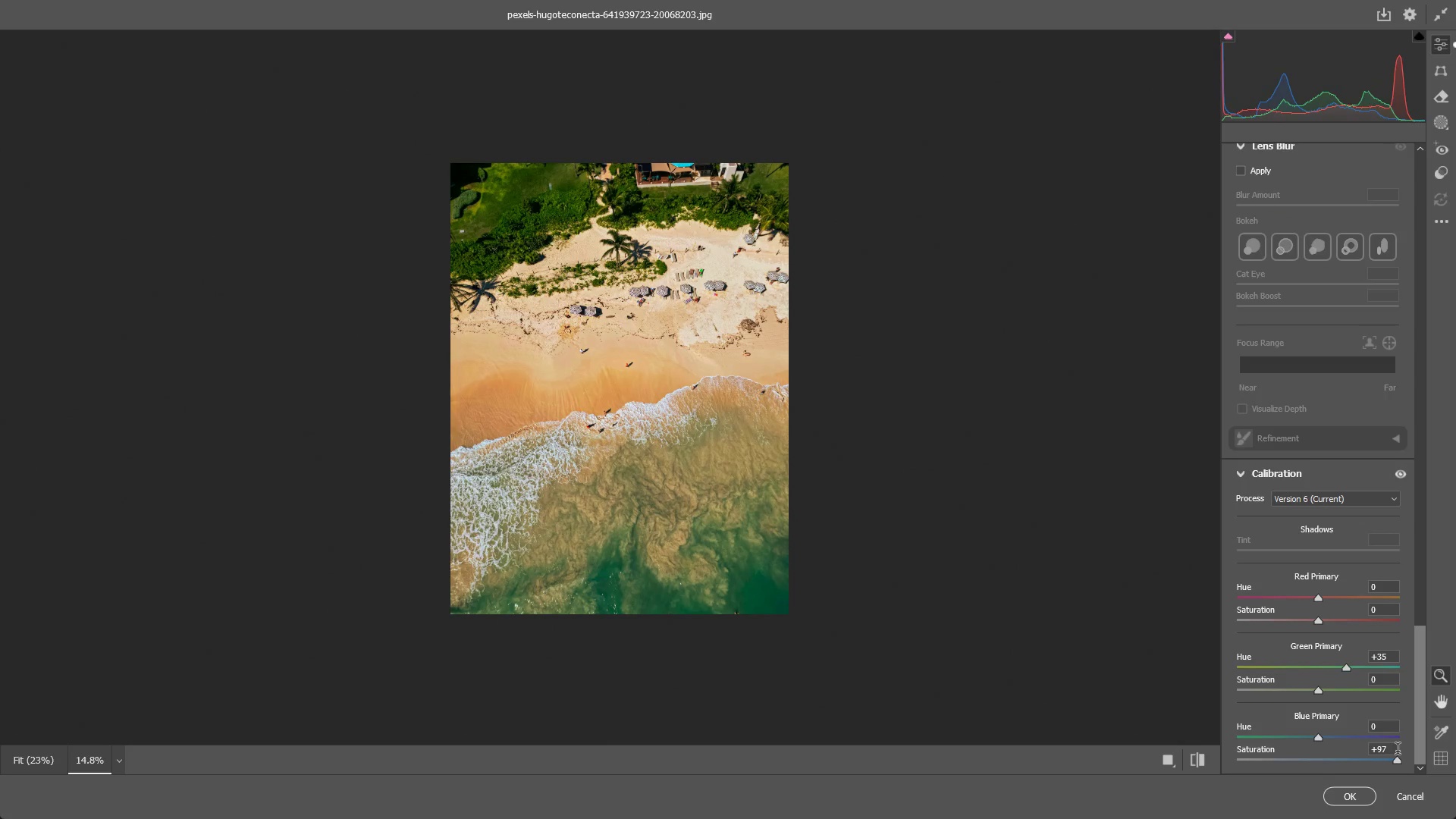 
key(Control+Z)
 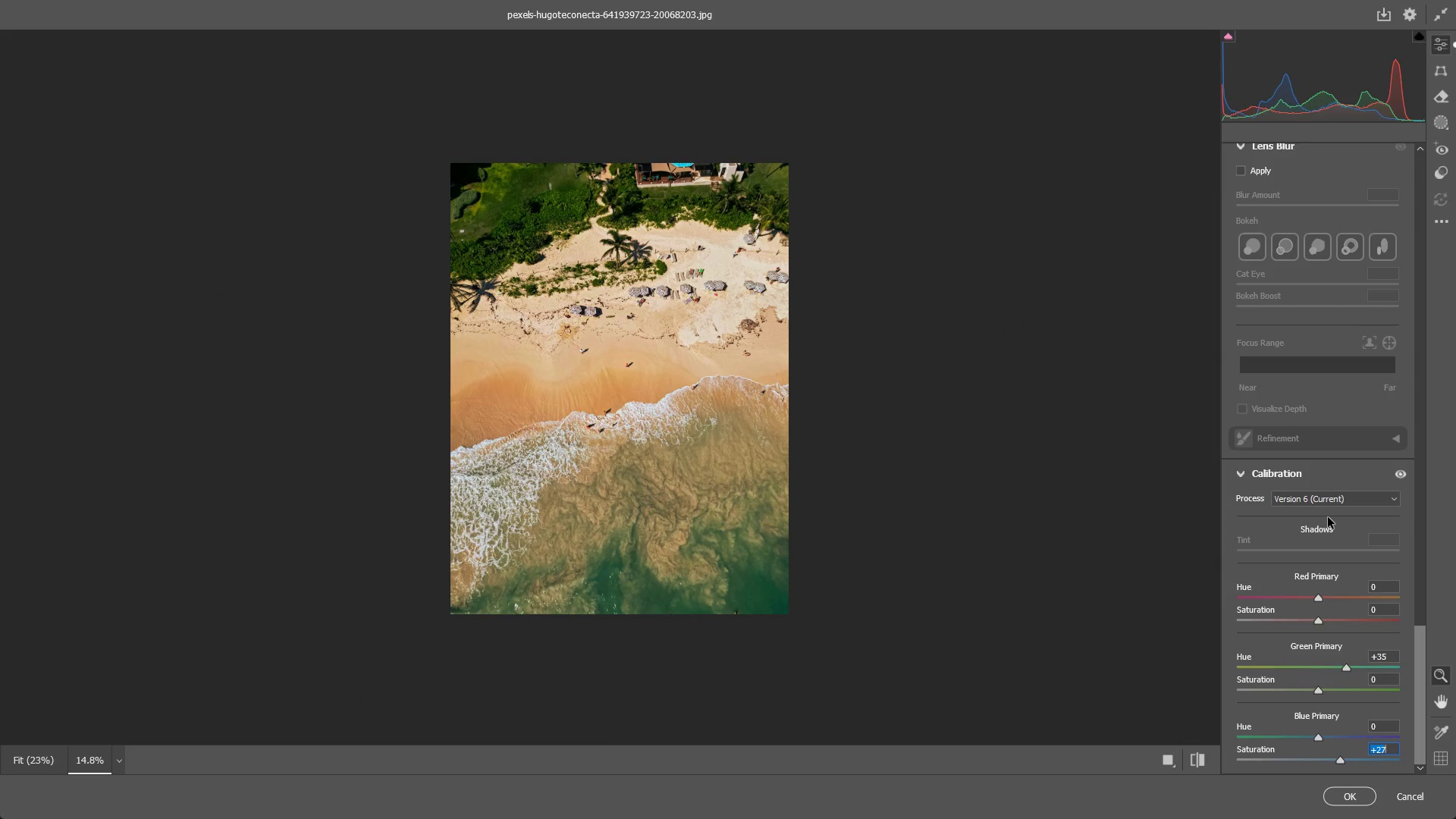 
wait(20.45)
 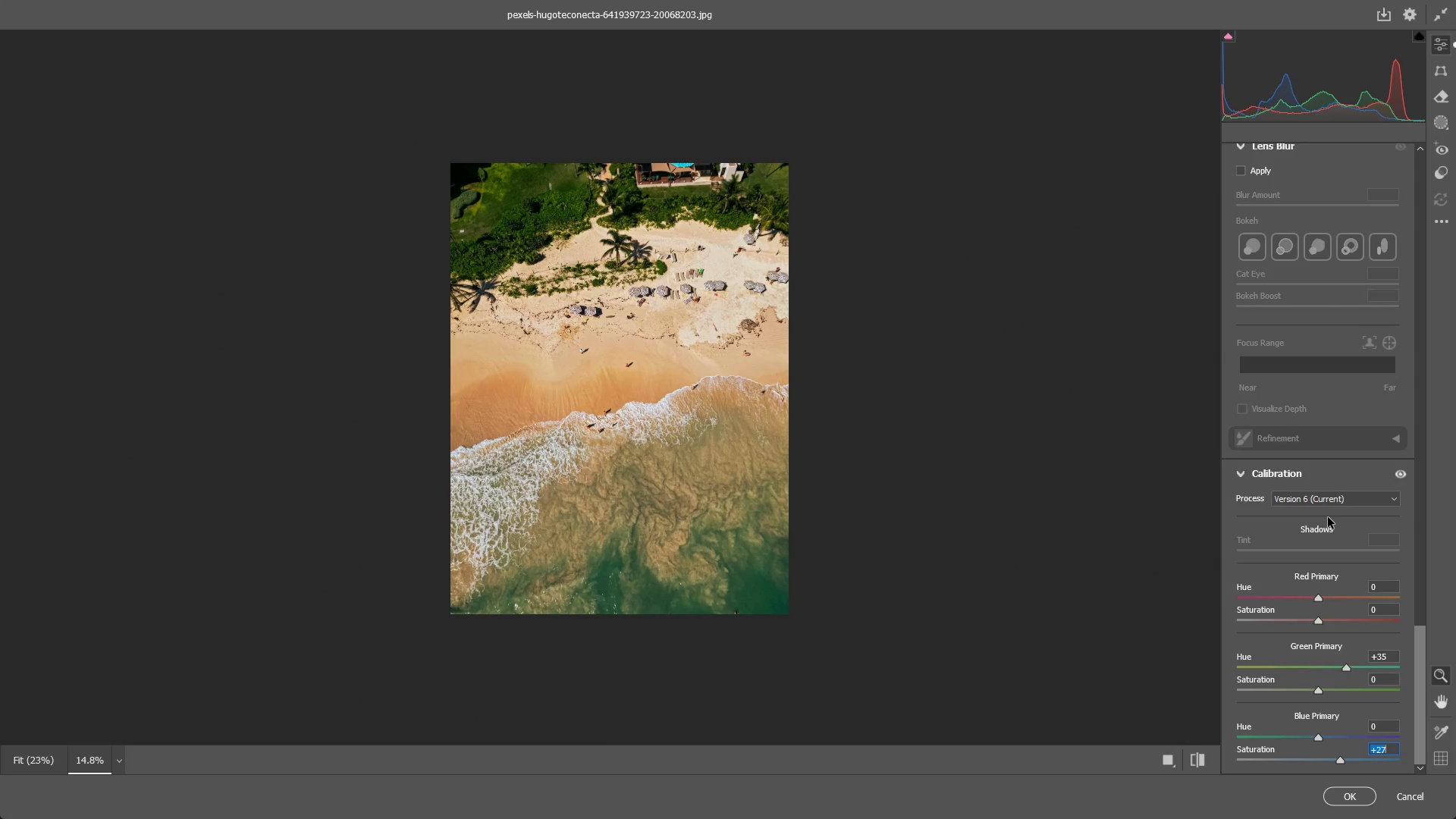 
key(Alt+AltLeft)
 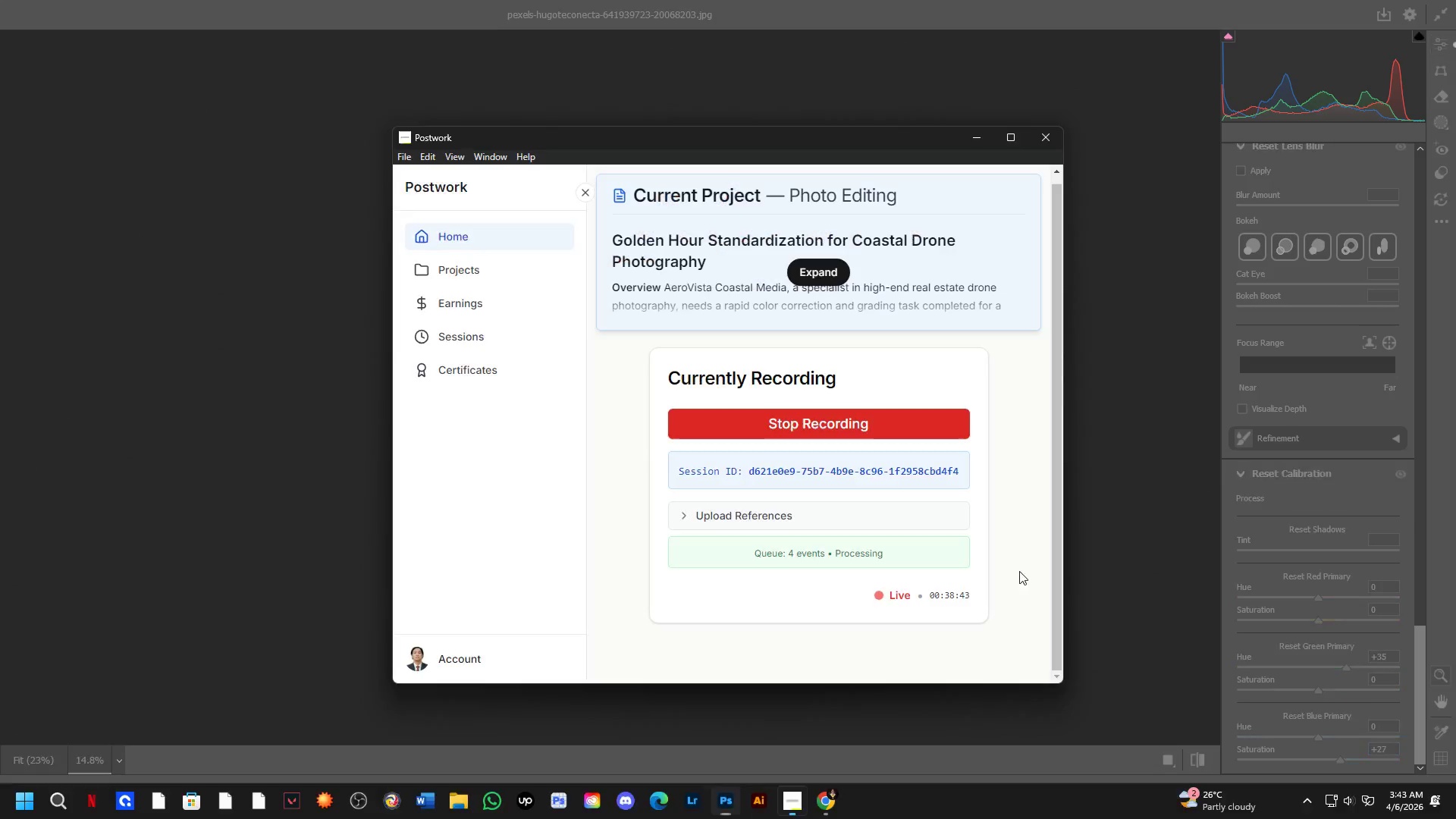 
key(Alt+Tab)